 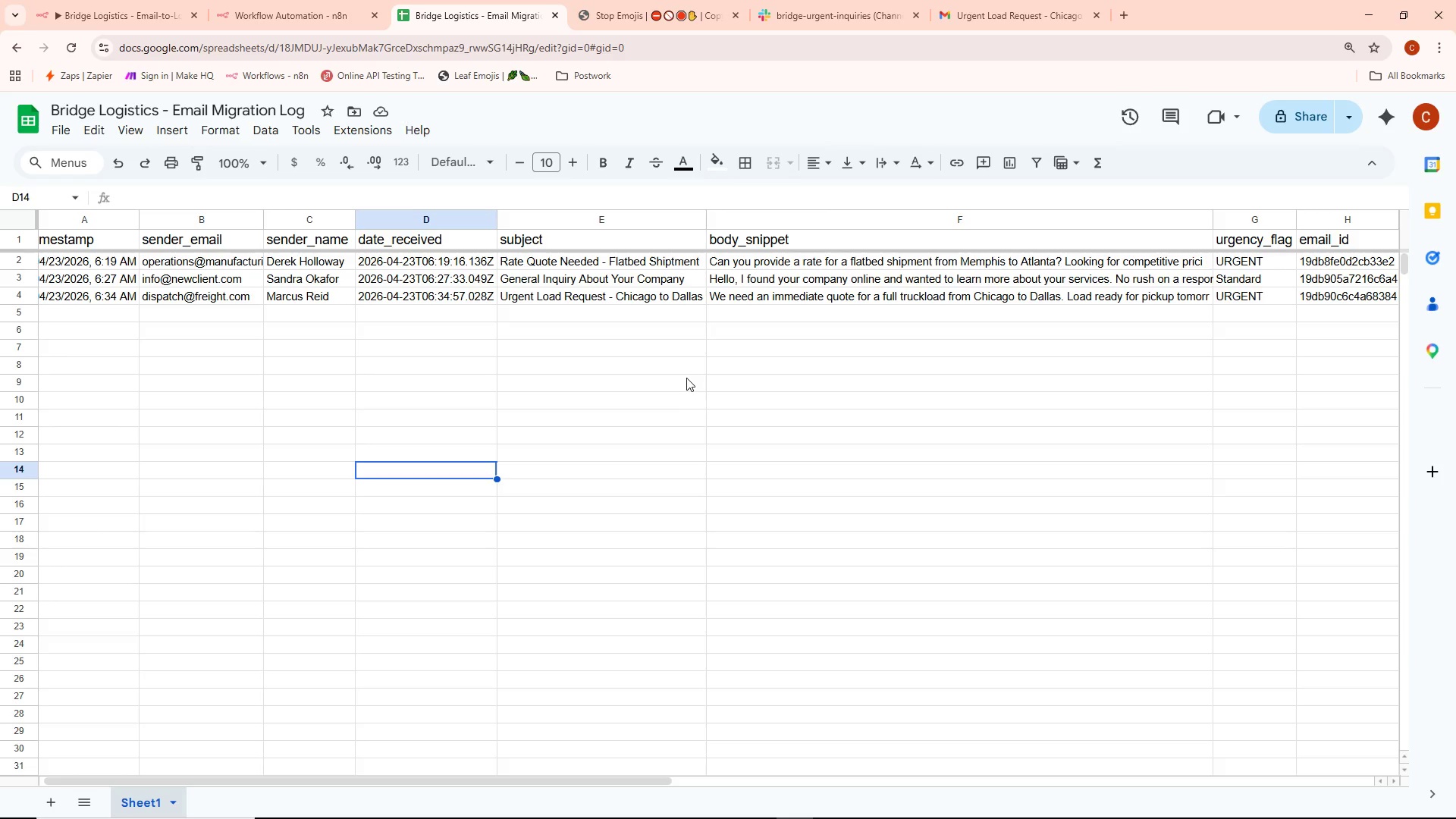 
key(Meta+Shift+S)
 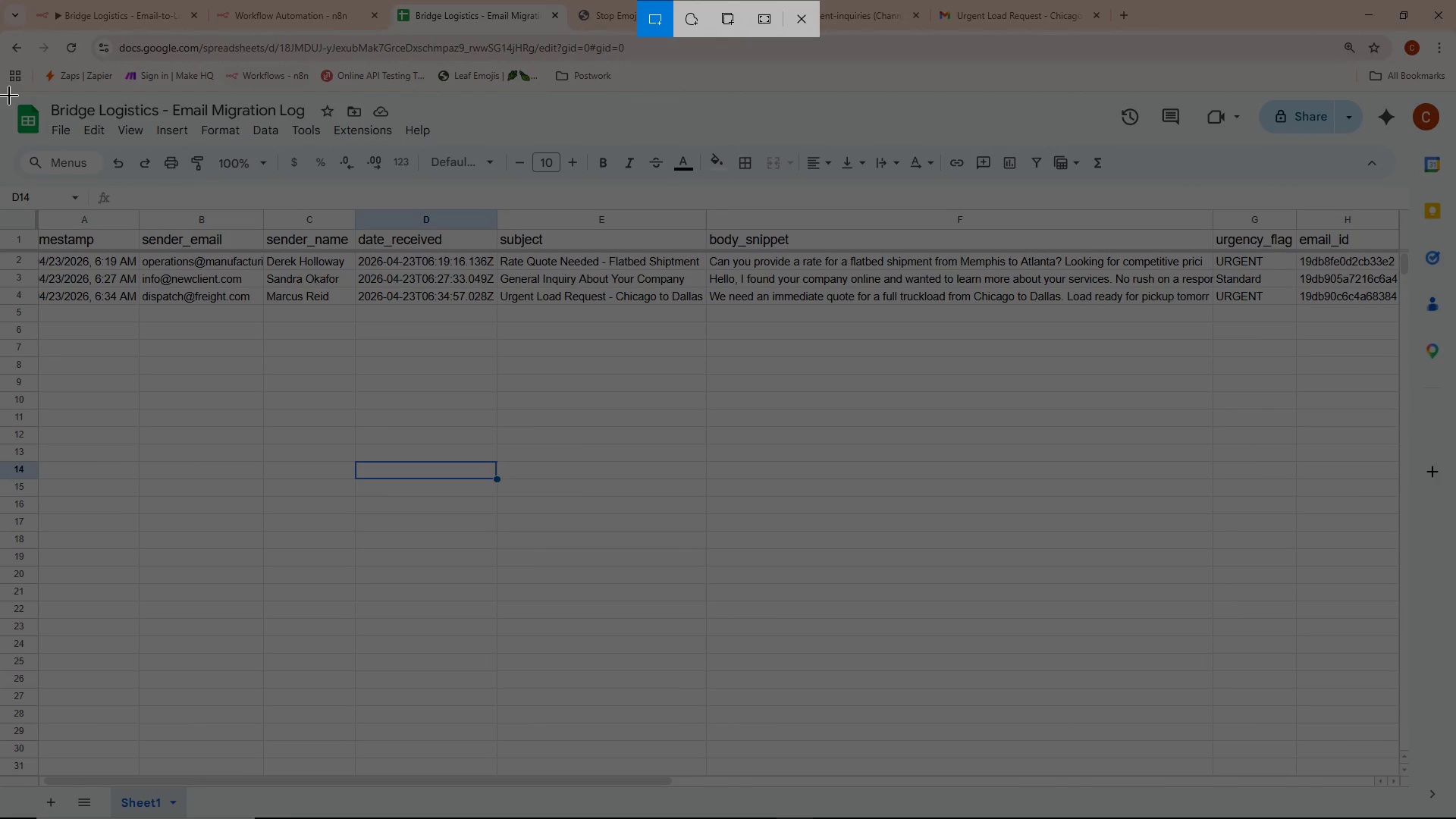 
left_click_drag(start_coordinate=[10, 96], to_coordinate=[1404, 430])
 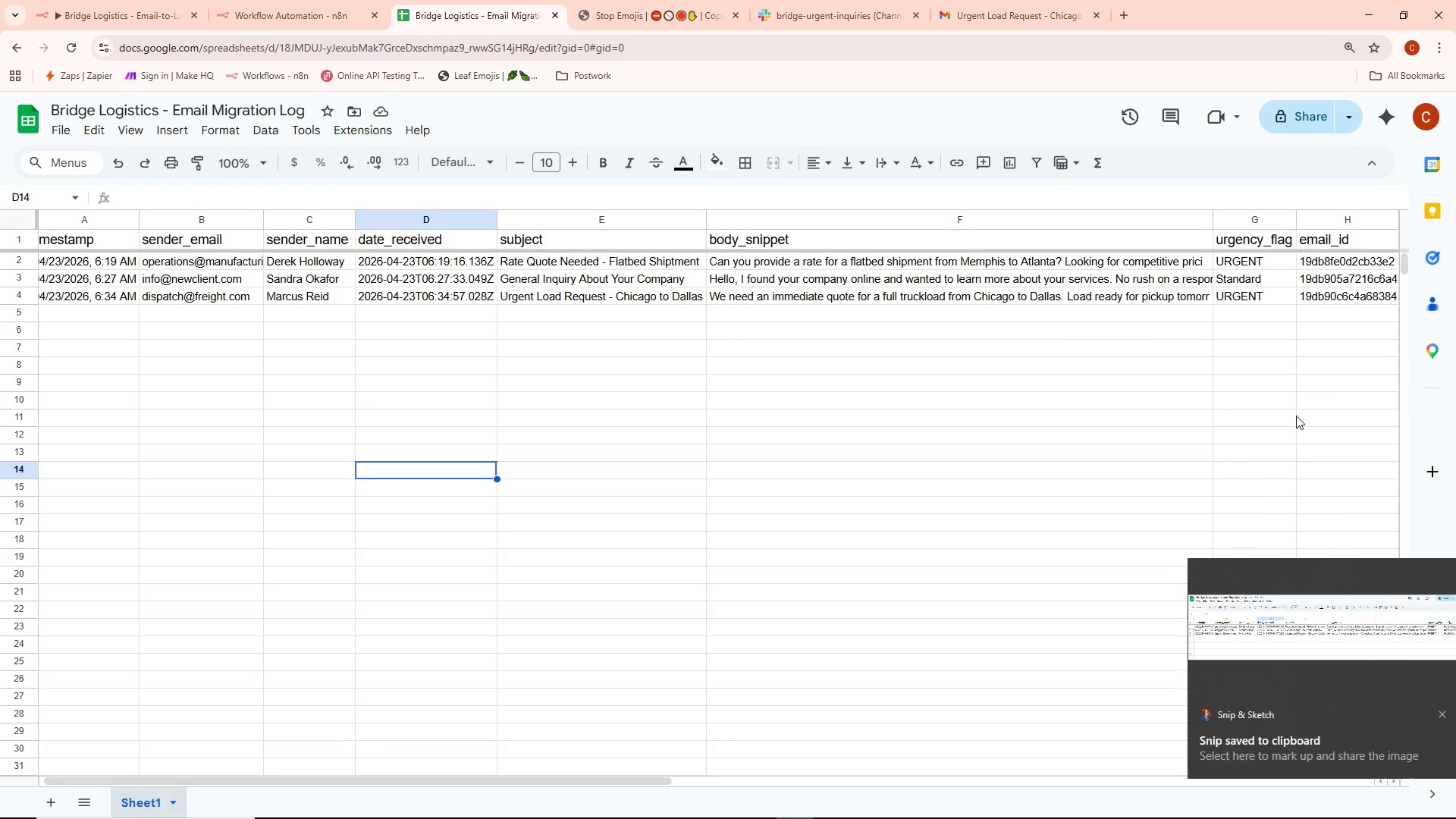 
left_click([1282, 598])
 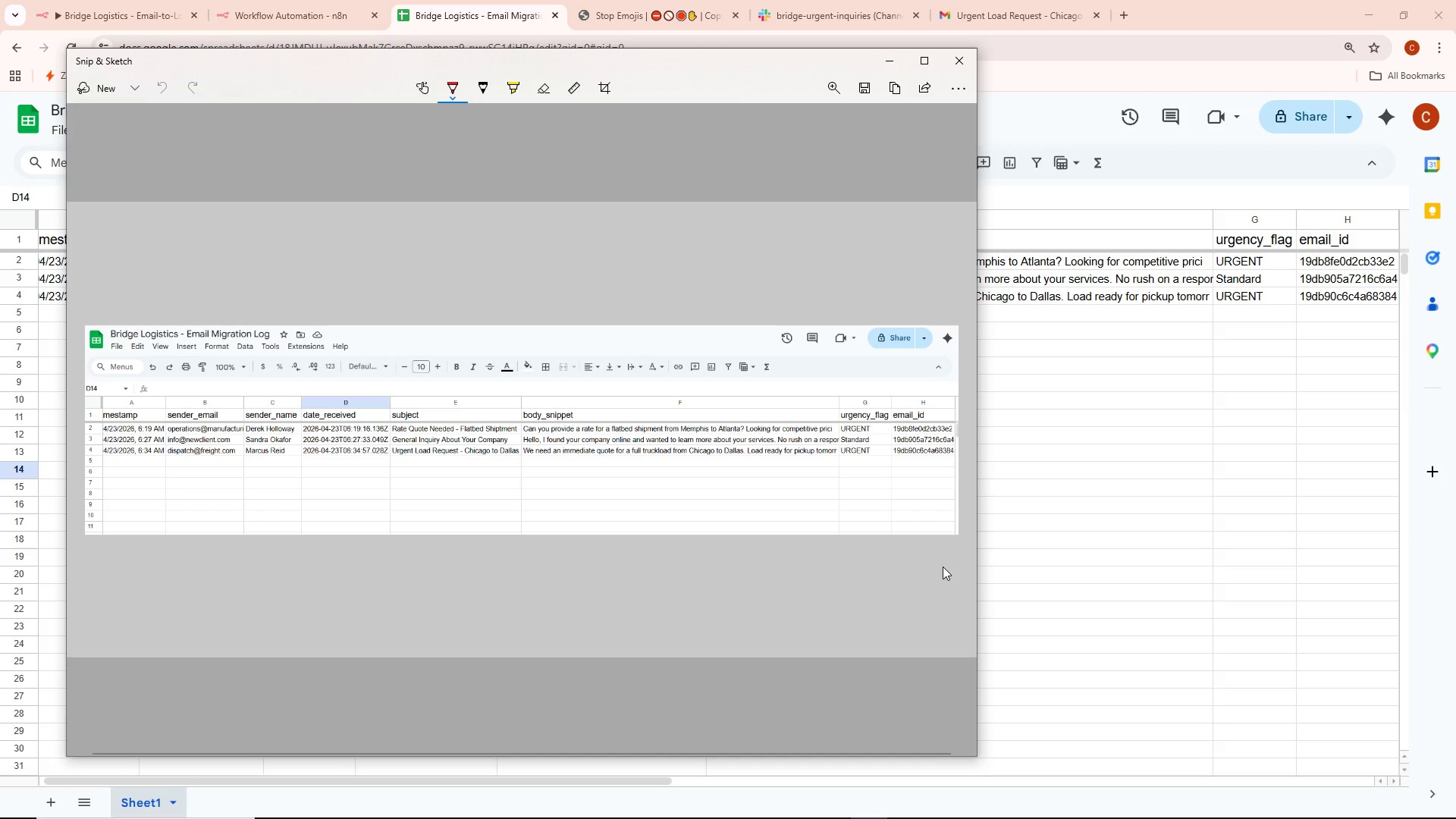 
key(Control+ControlLeft)
 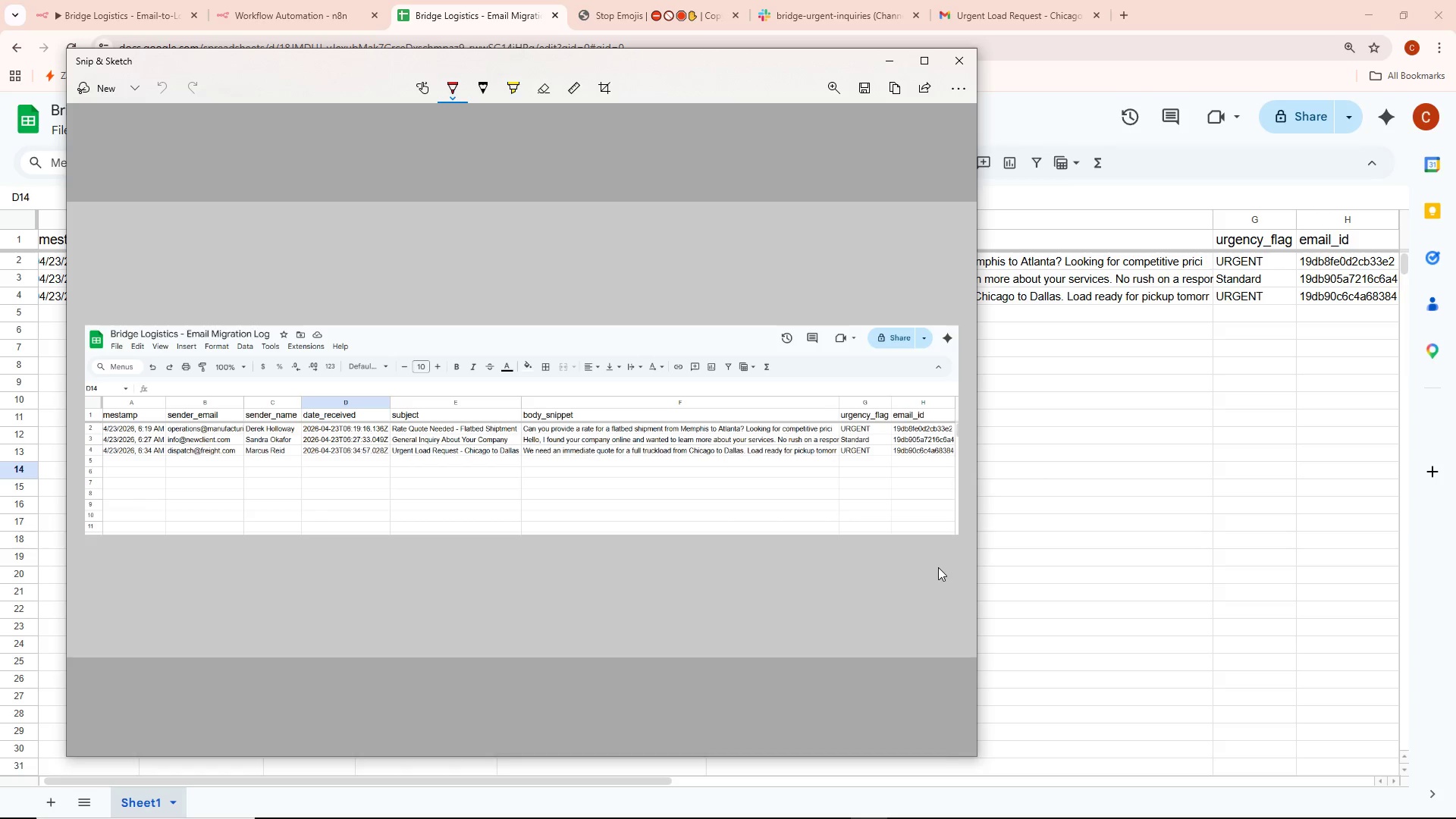 
key(Control+S)
 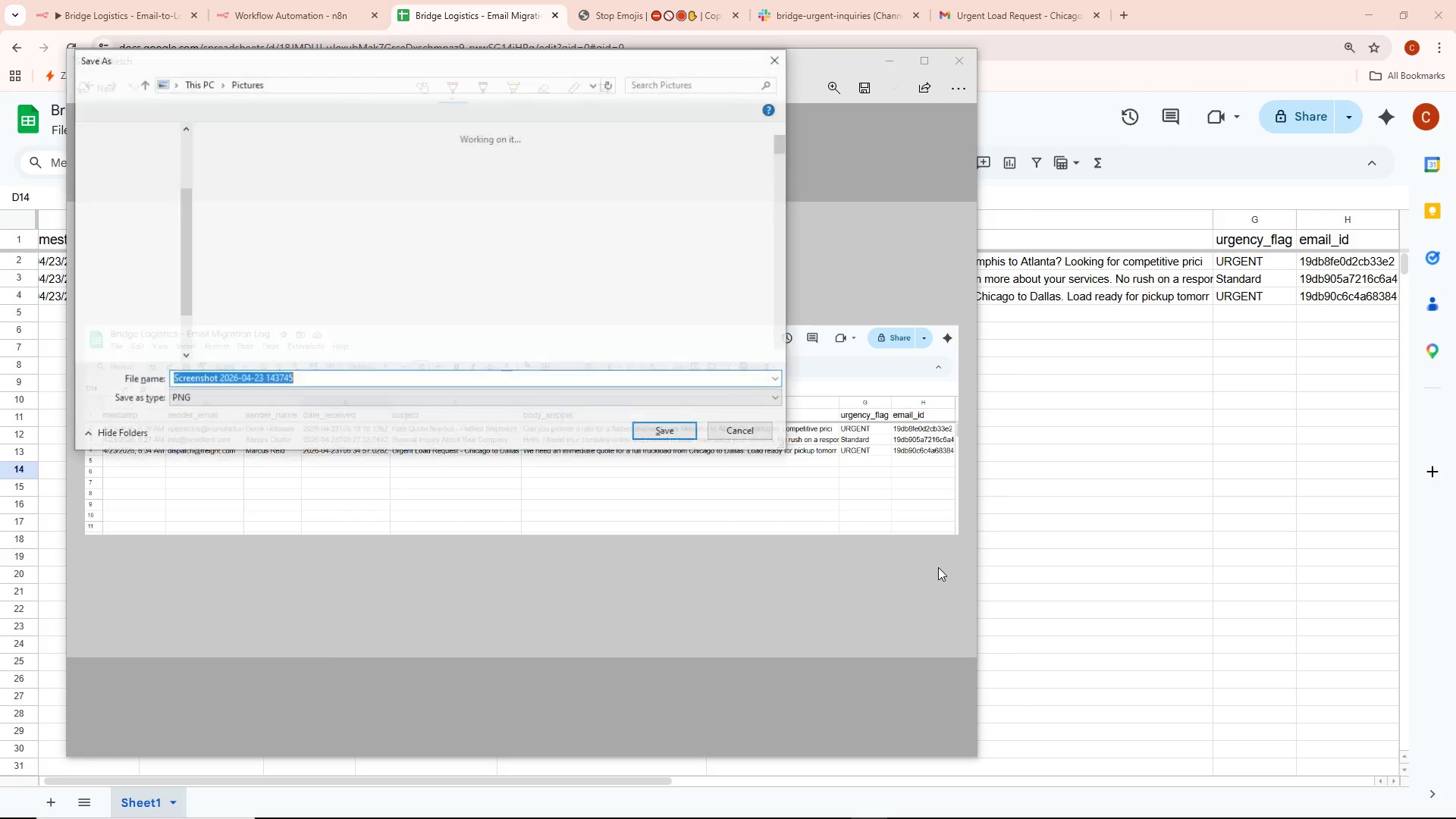 
key(Backspace)
type(s3)
 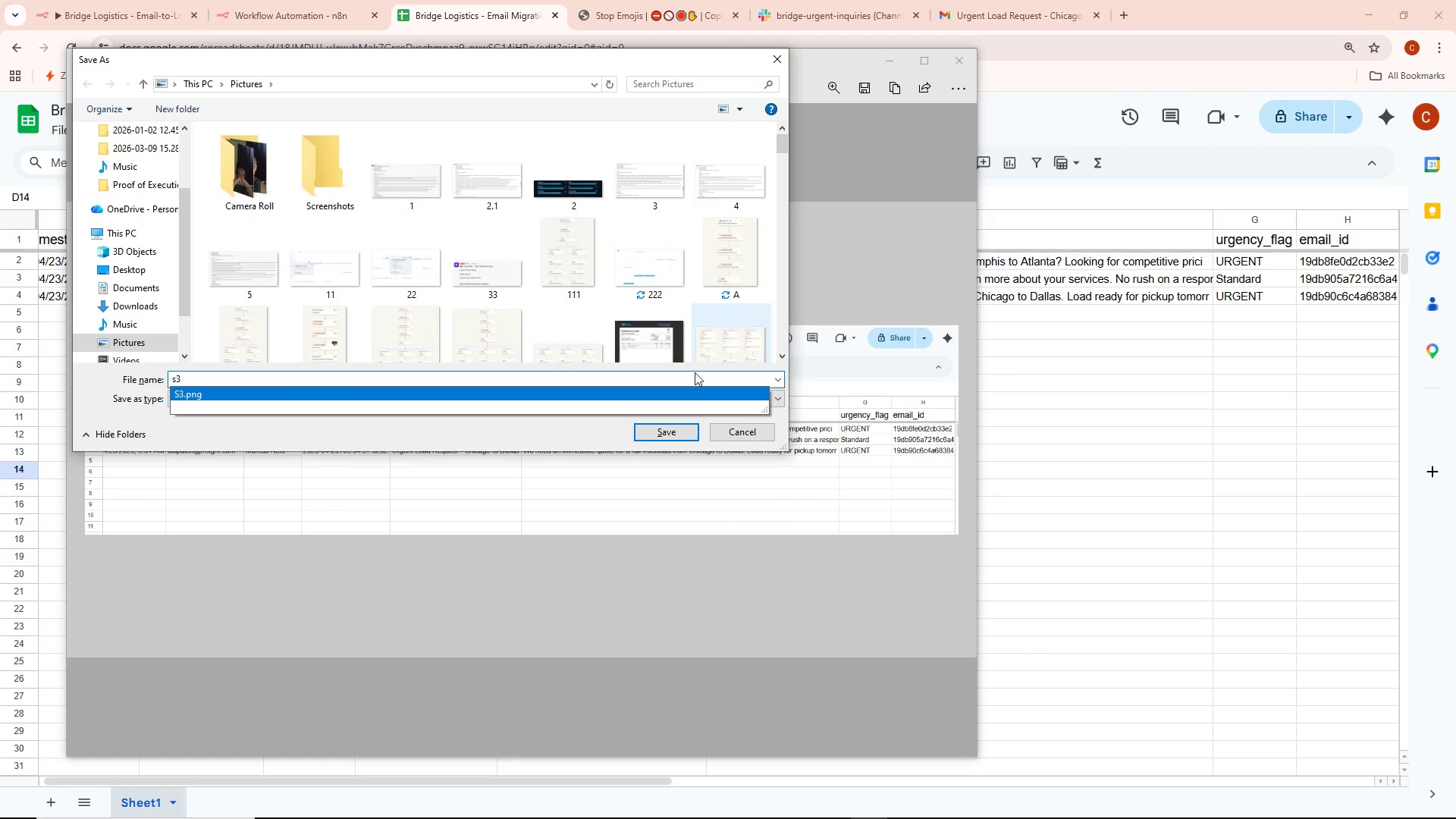 
left_click([673, 439])
 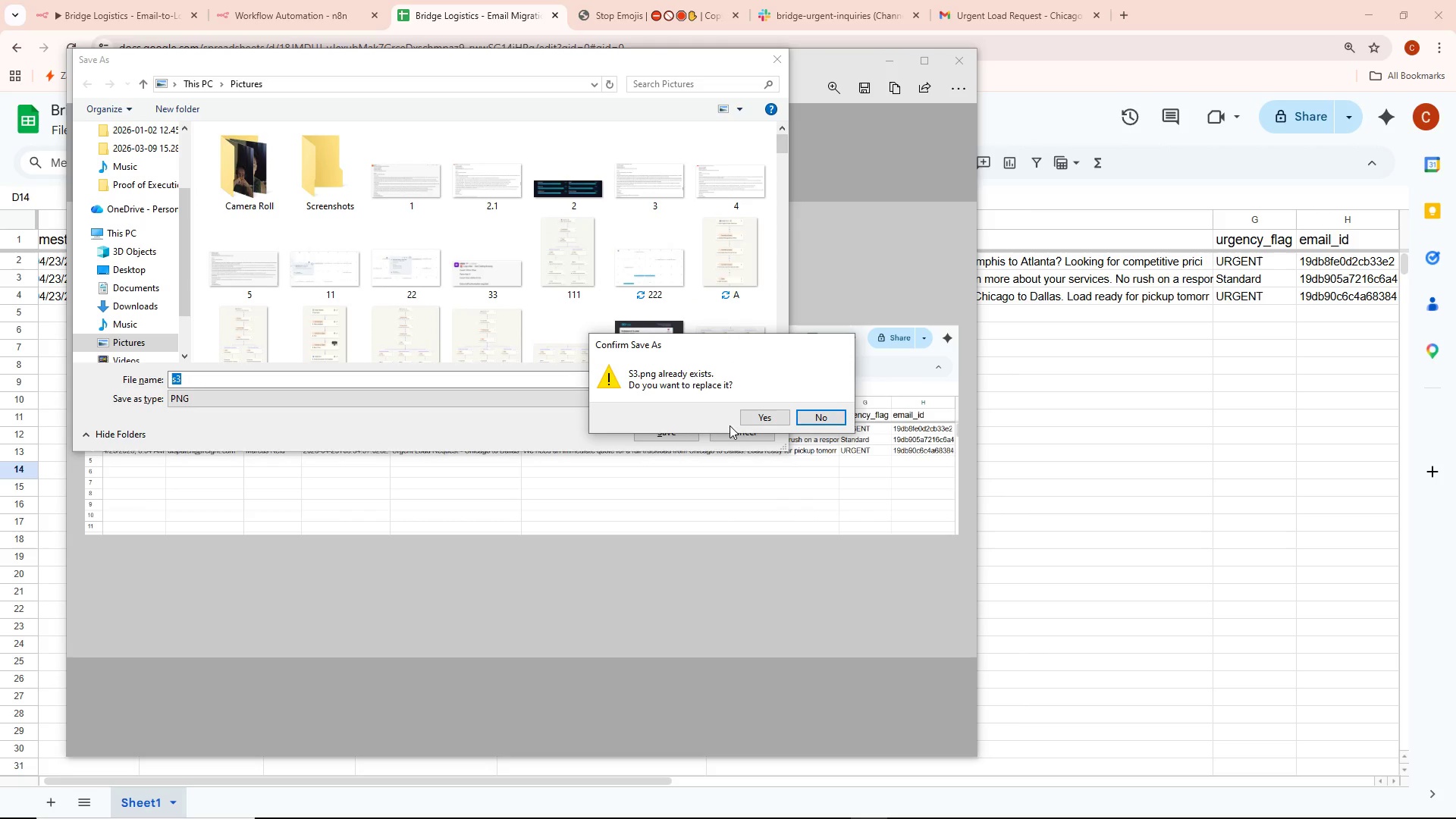 
left_click([745, 422])
 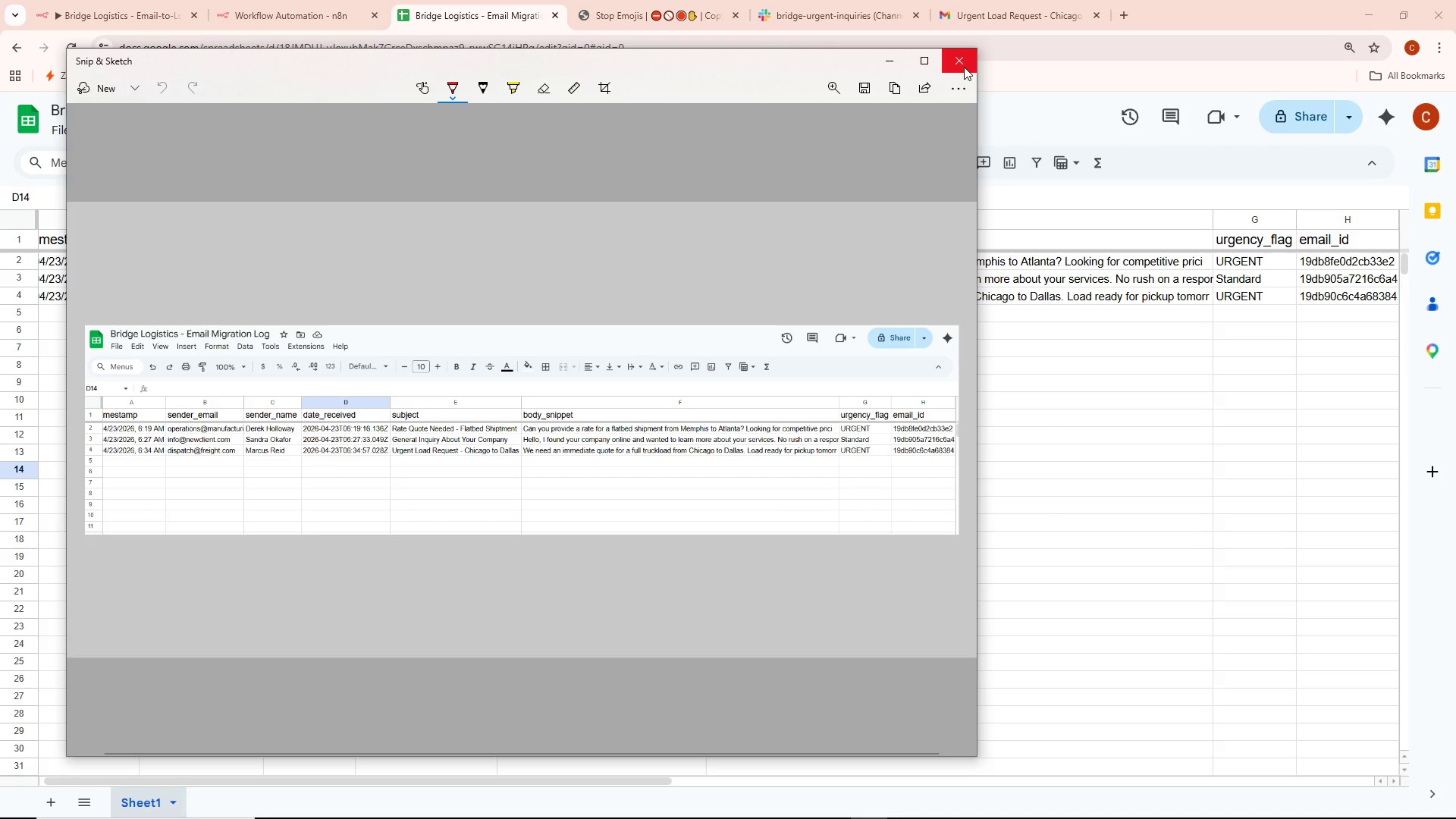 
left_click([964, 67])
 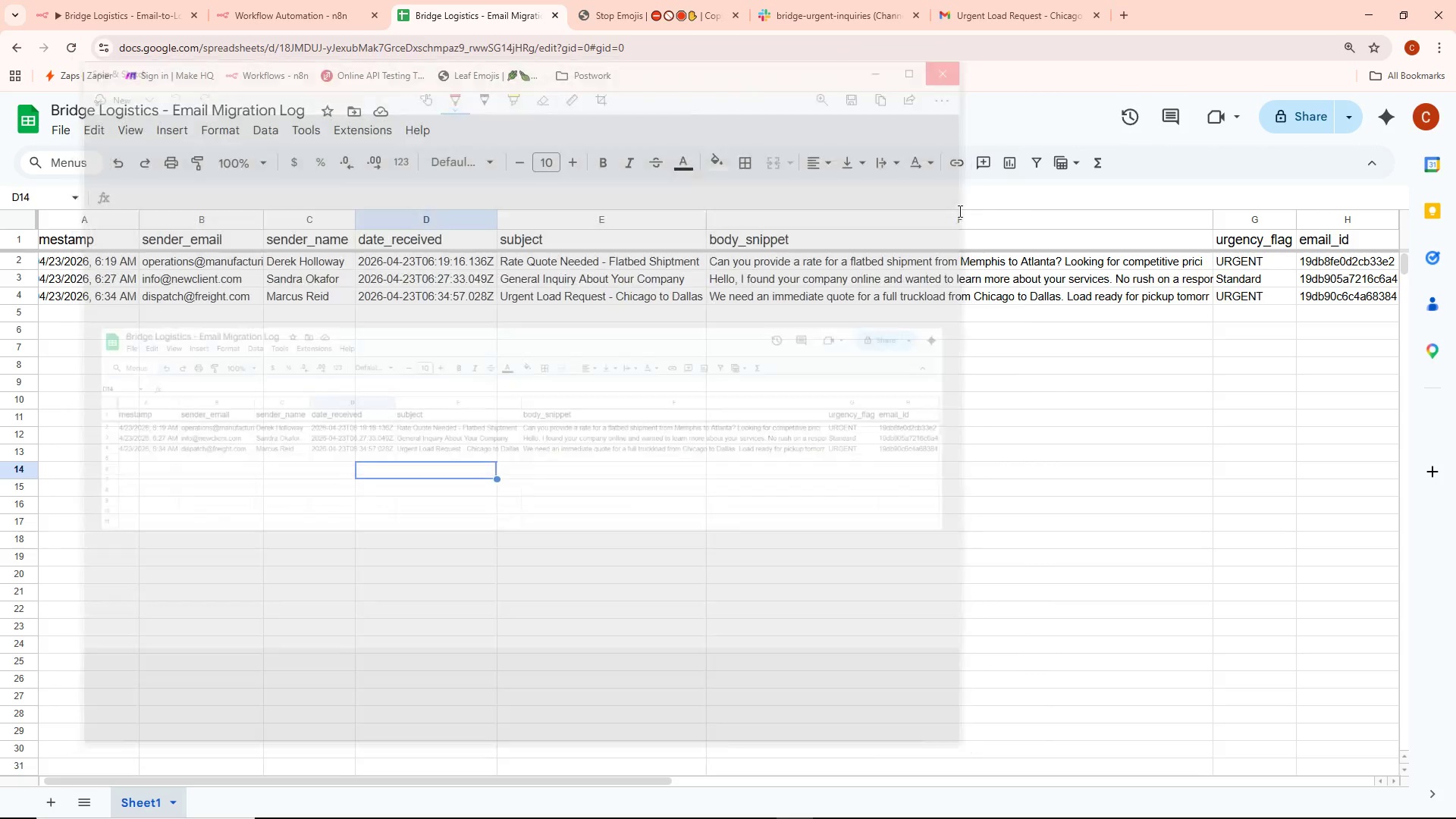 
key(Alt+AltLeft)
 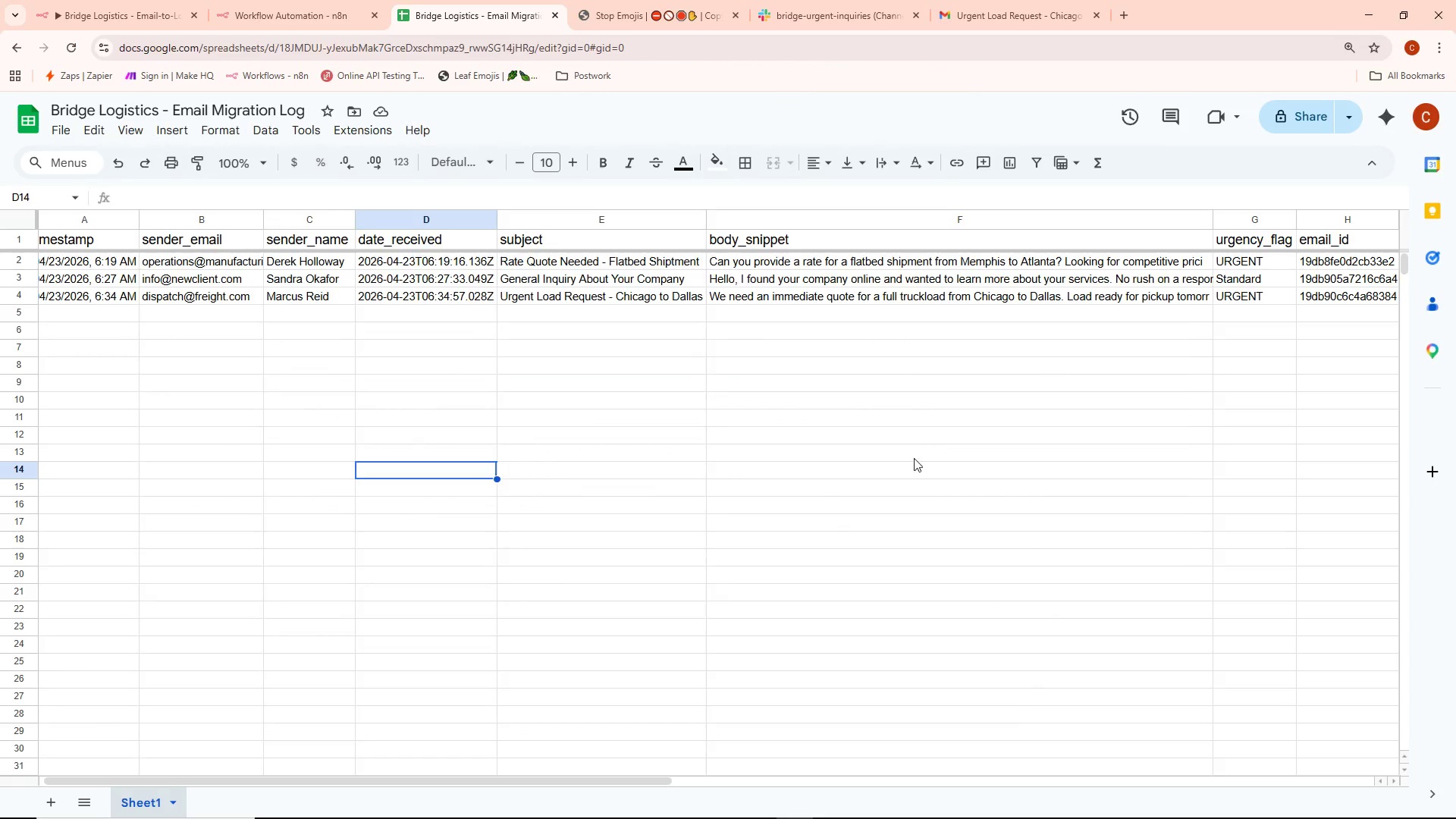 
key(Alt+Tab)